 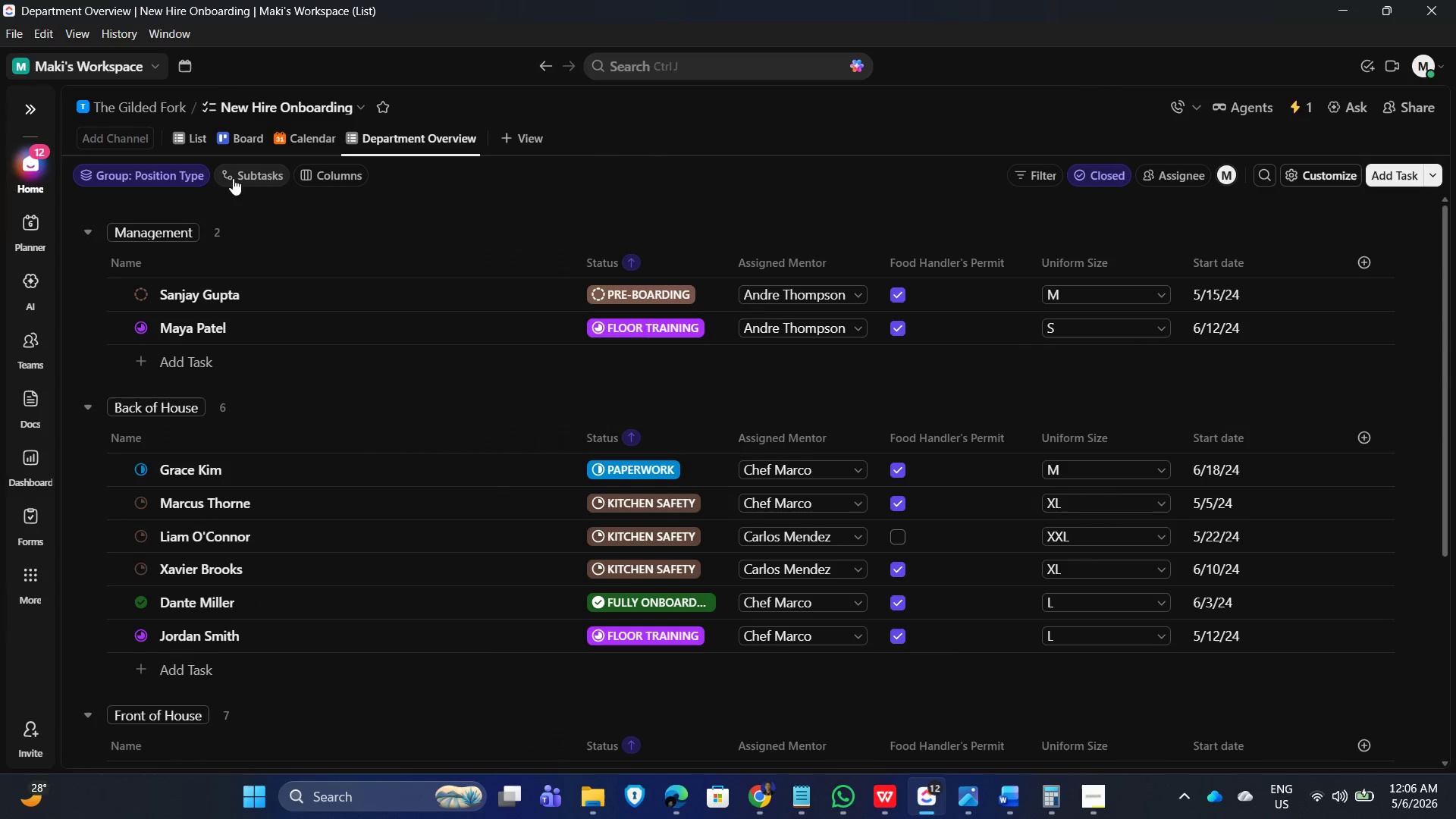 
scroll: coordinate [612, 563], scroll_direction: up, amount: 3.0
 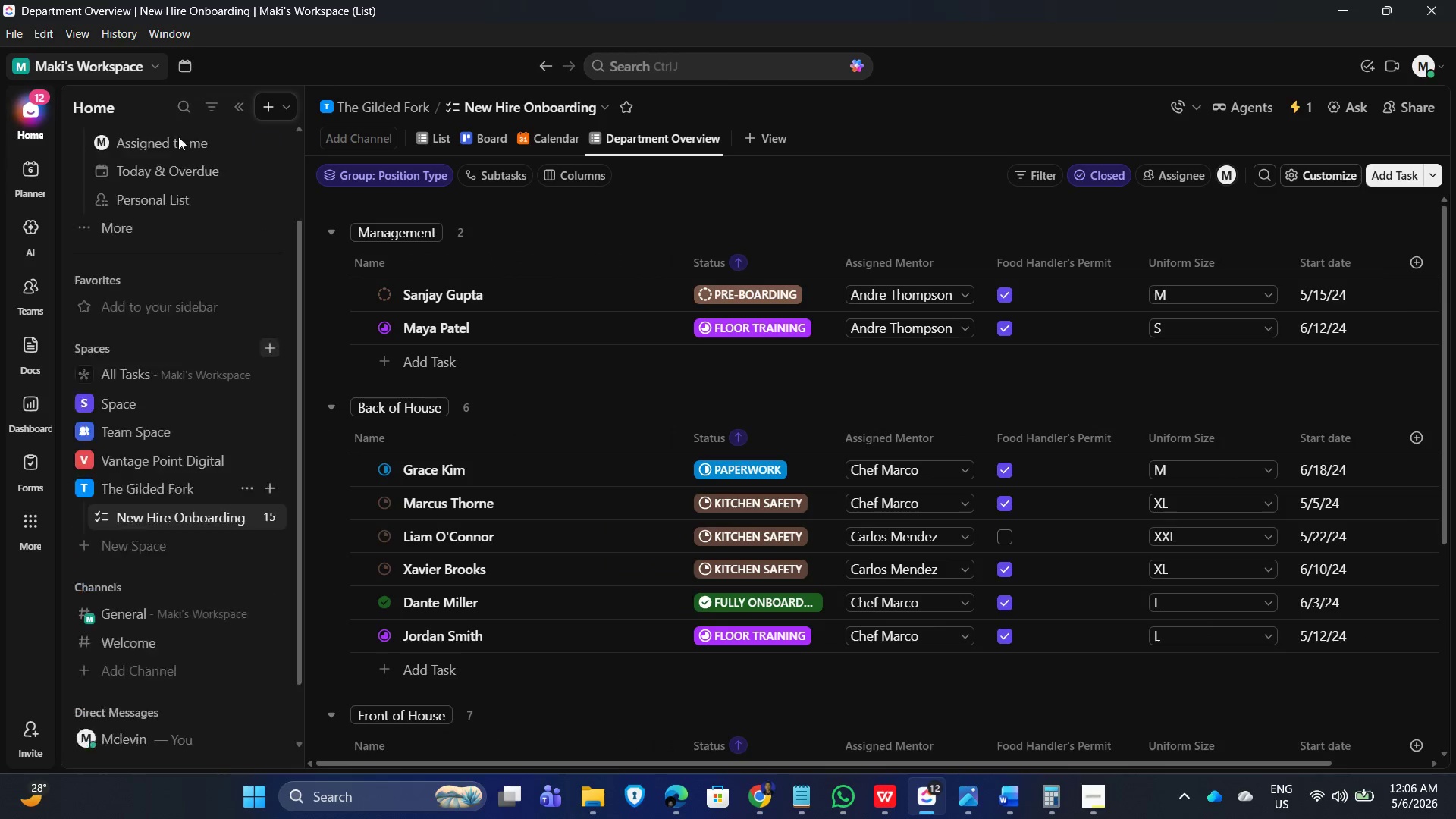 
left_click([246, 448])
 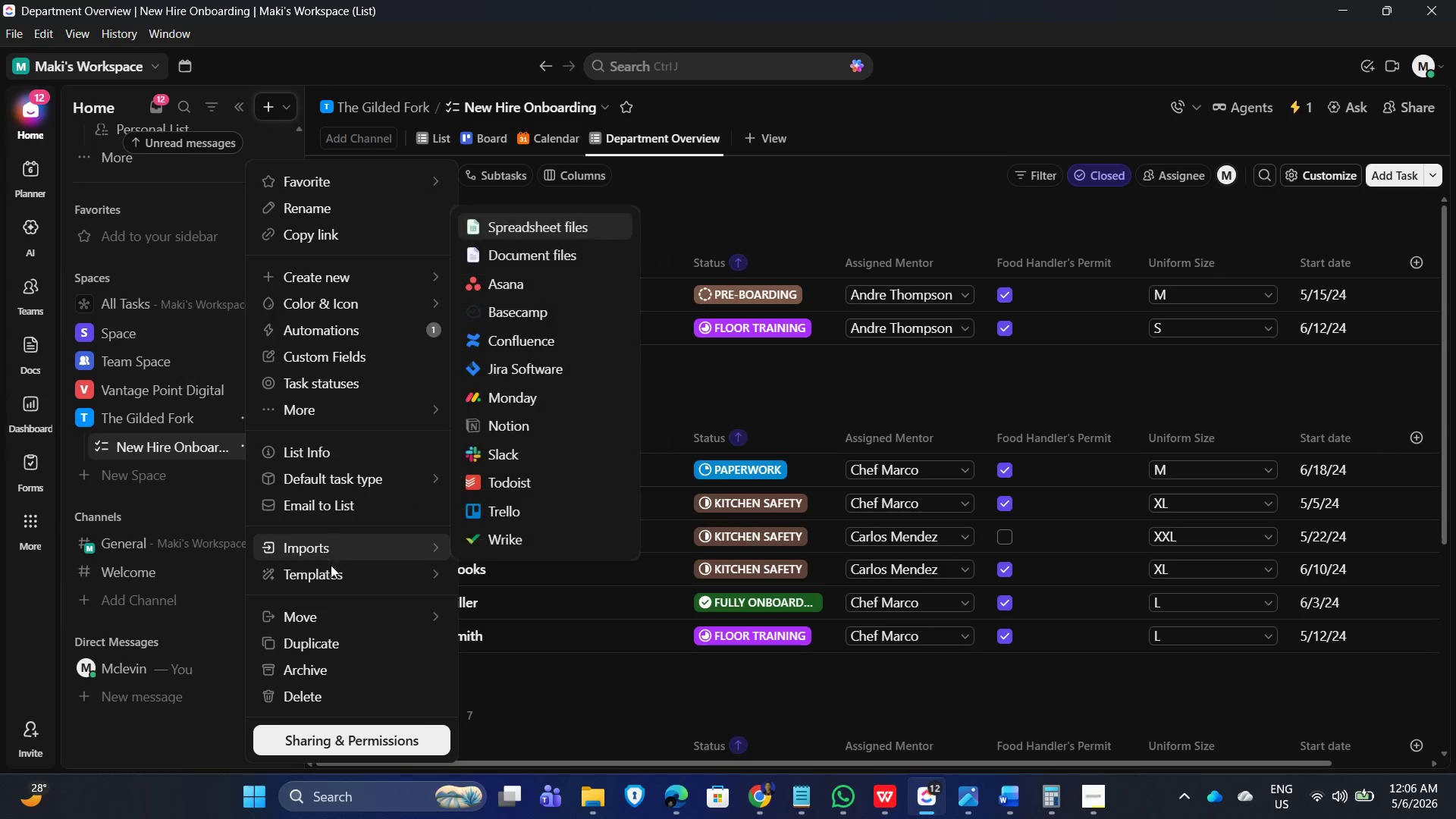 
wait(6.41)
 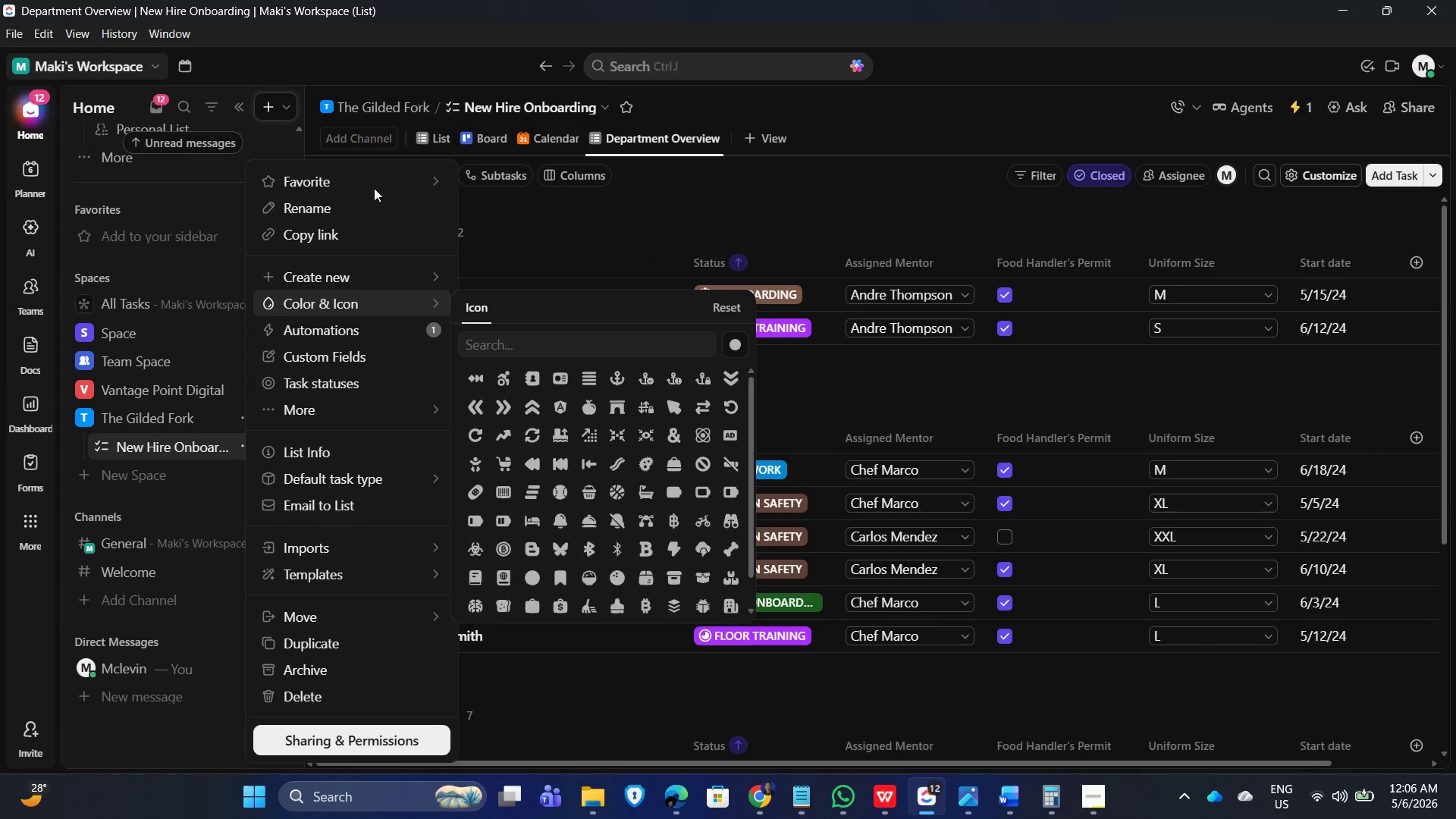 
left_click([345, 747])
 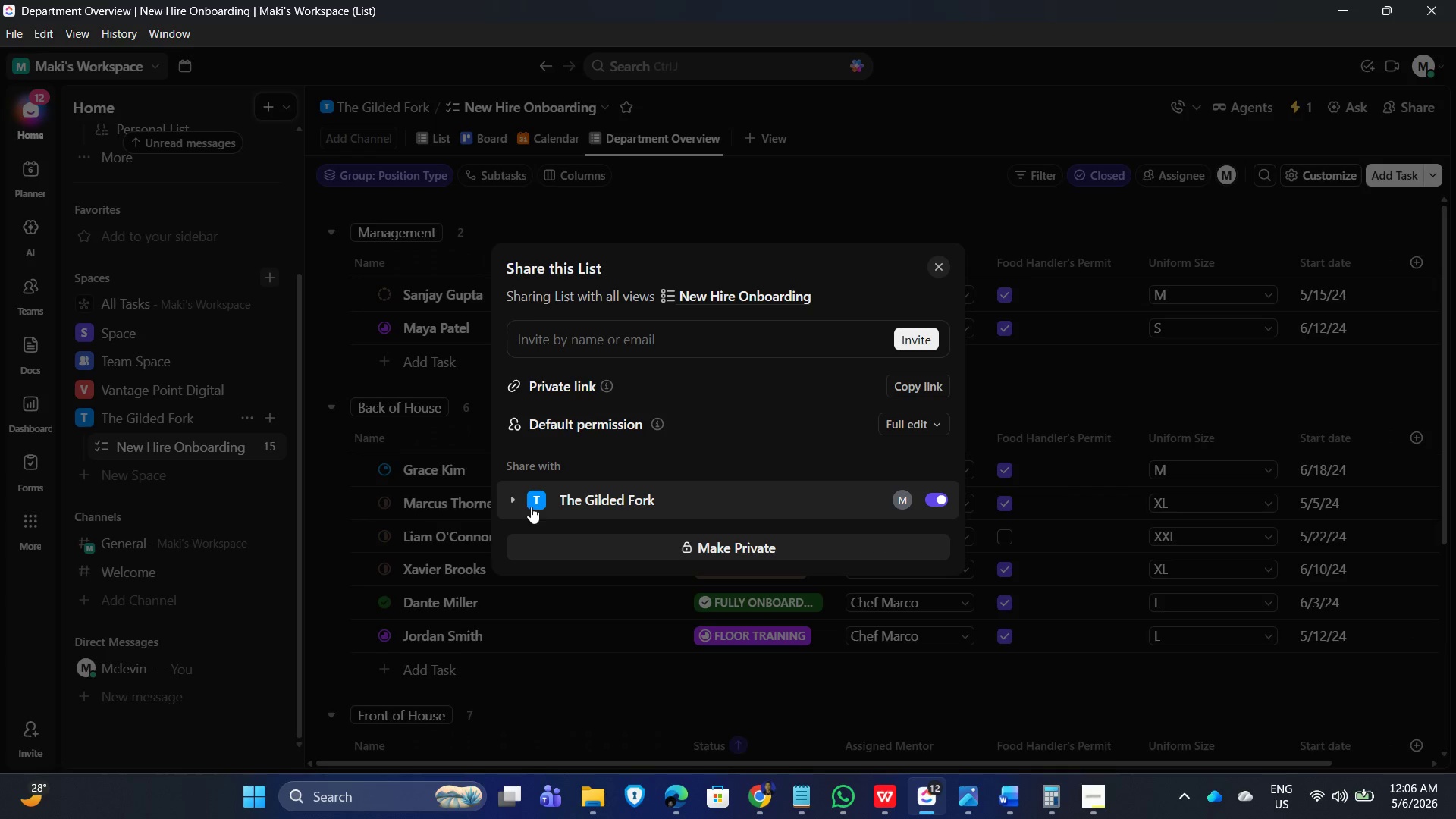 
left_click([933, 271])
 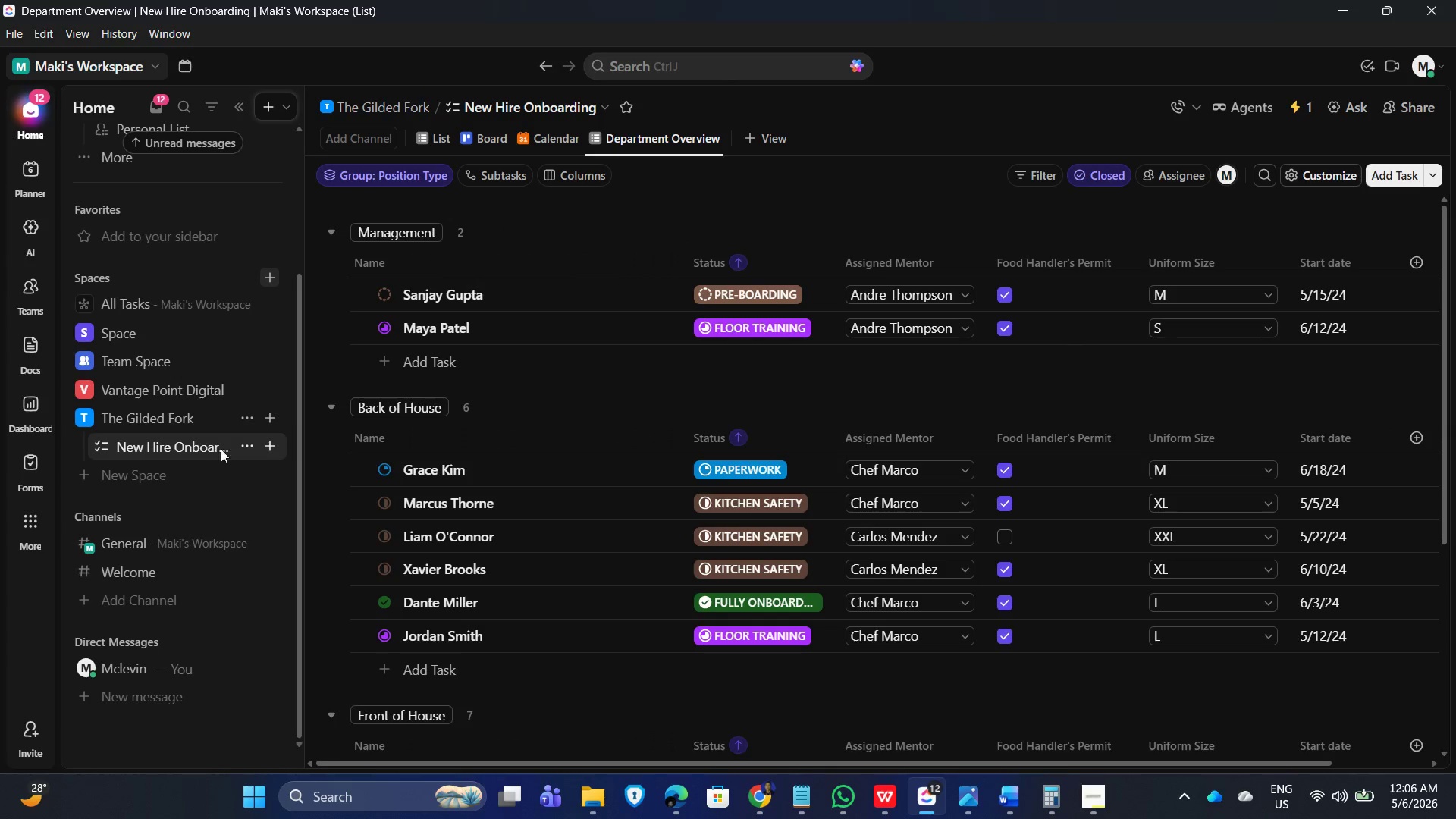 
left_click([246, 445])
 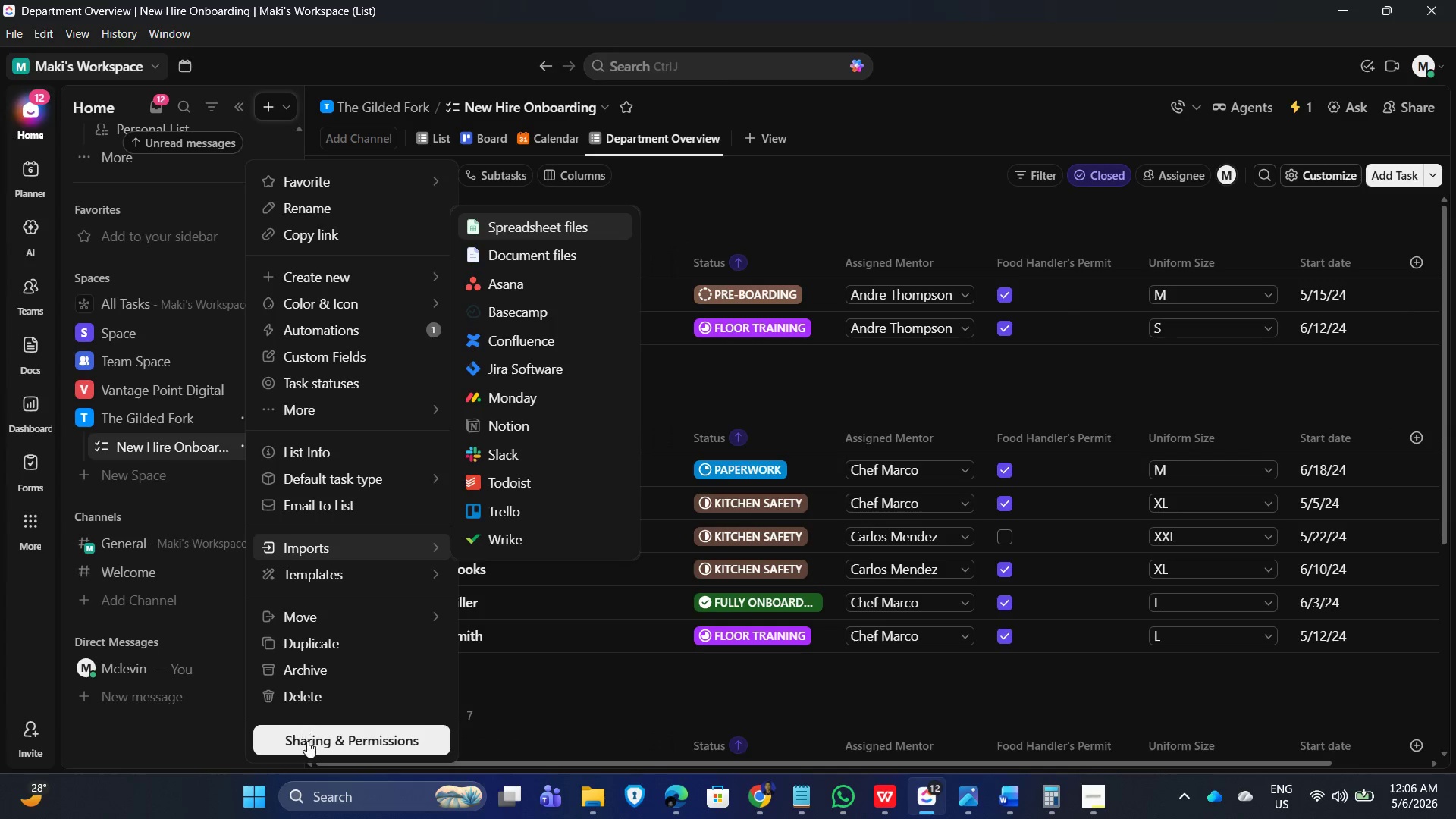 
left_click([307, 741])
 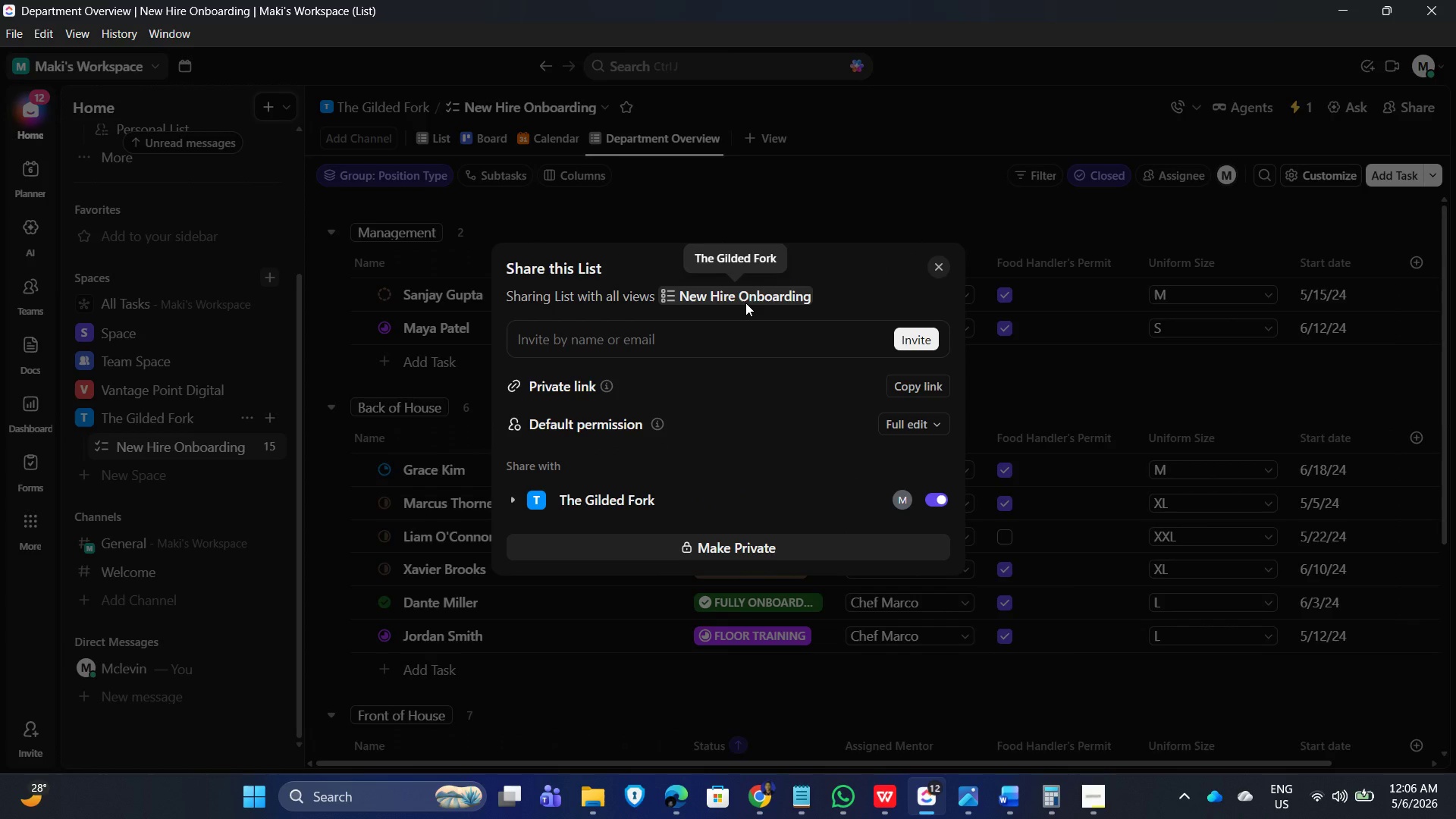 
wait(7.03)
 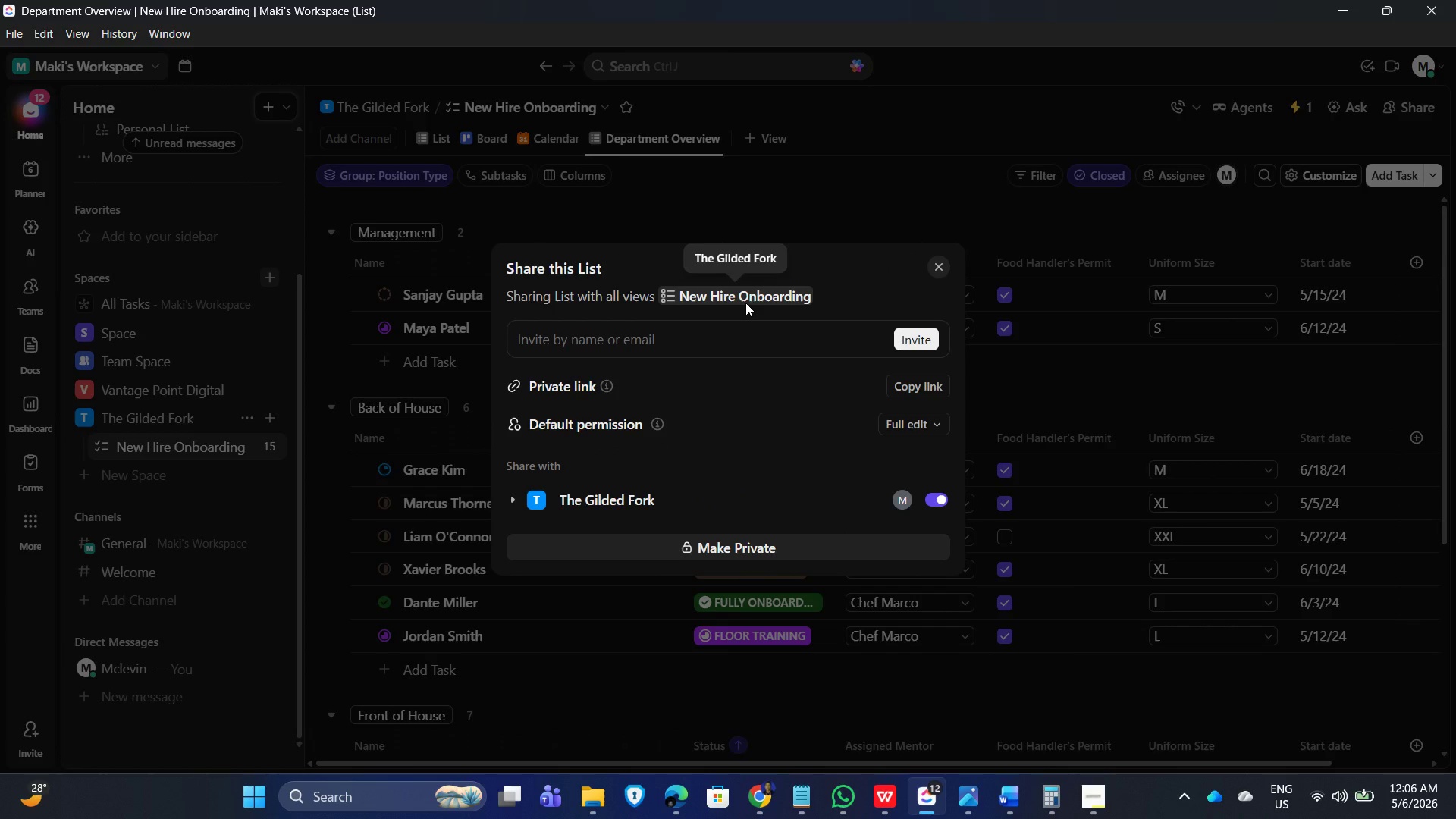 
left_click([745, 303])
 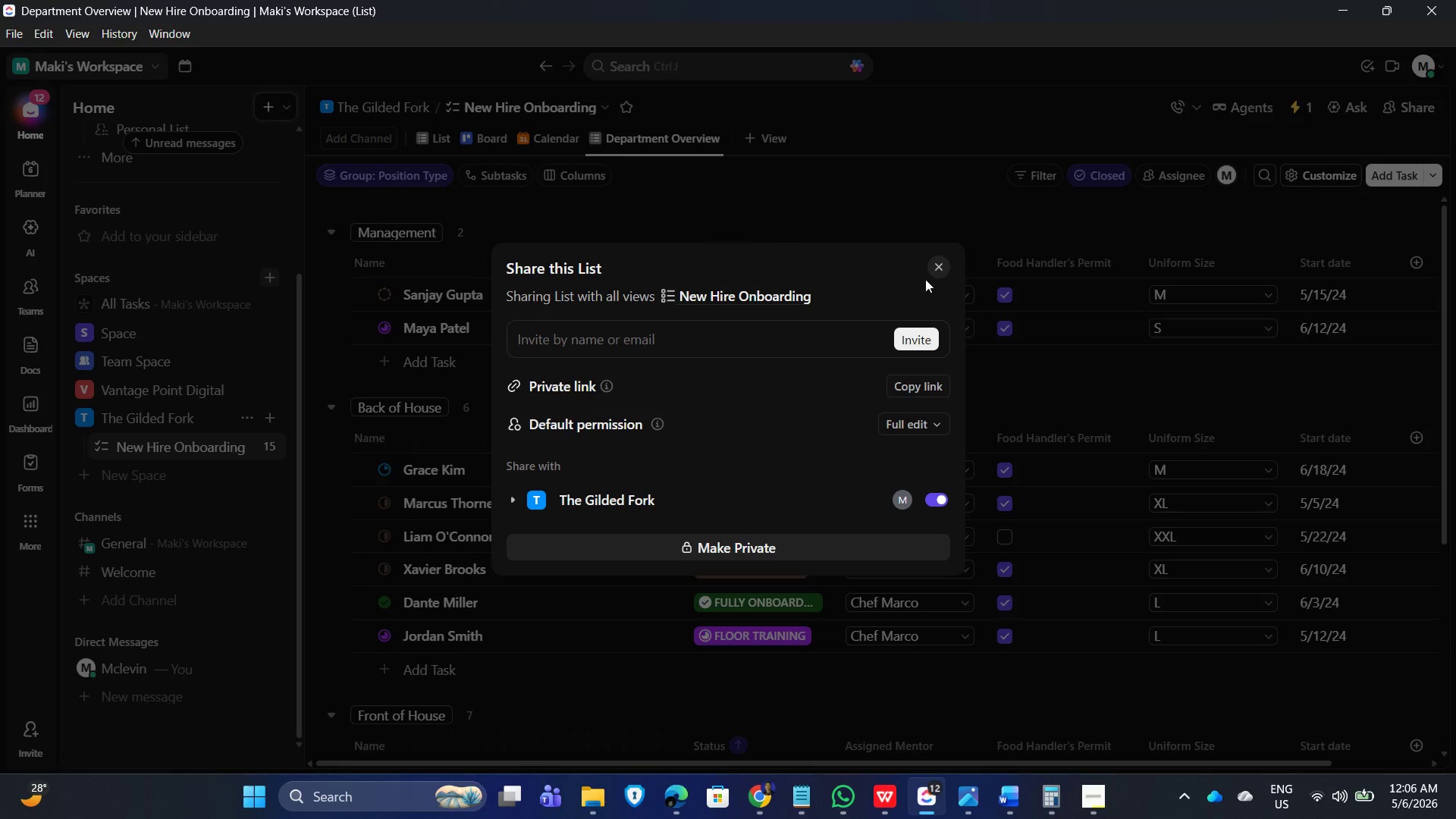 
left_click([943, 267])
 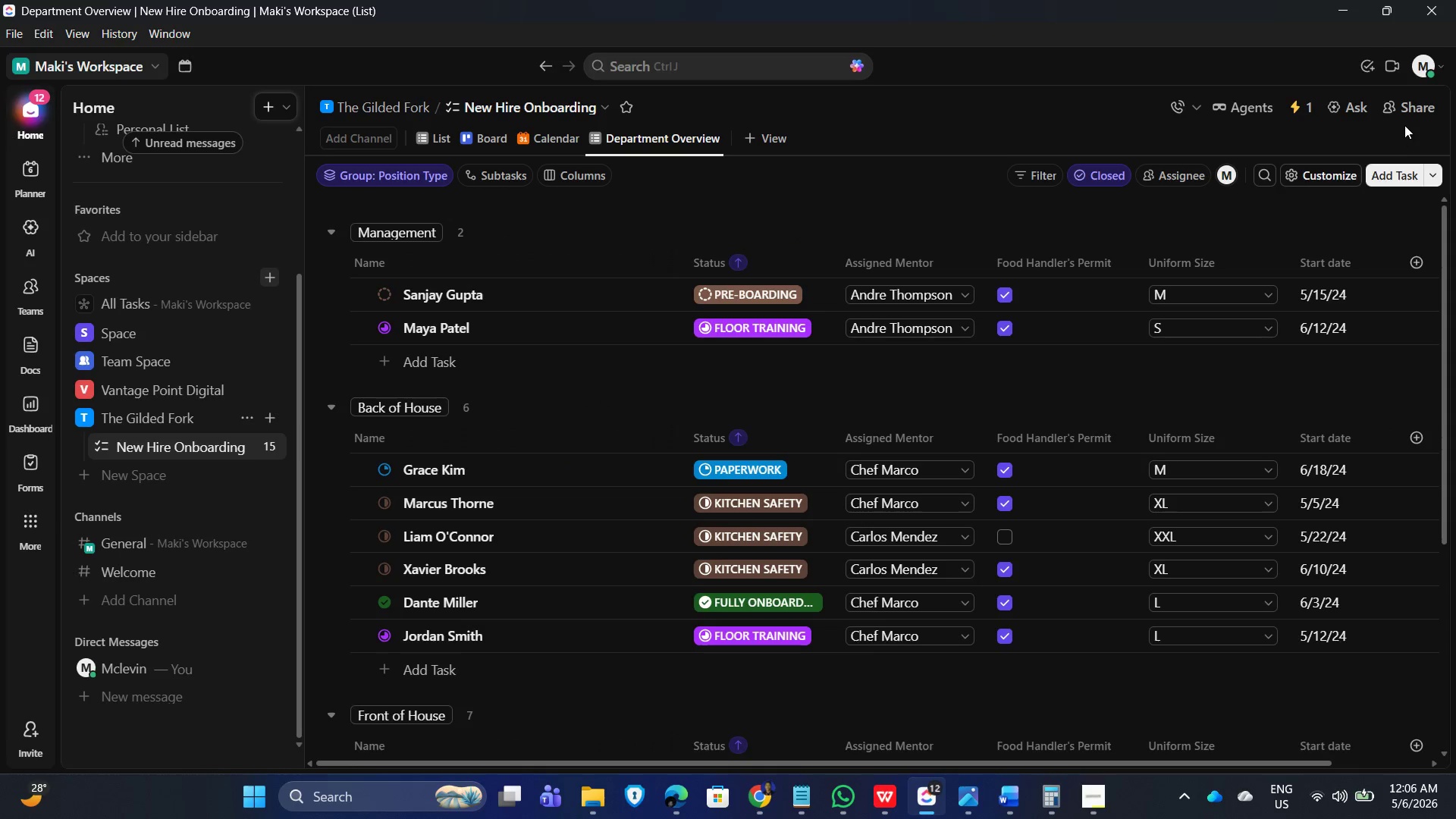 
left_click([1405, 109])
 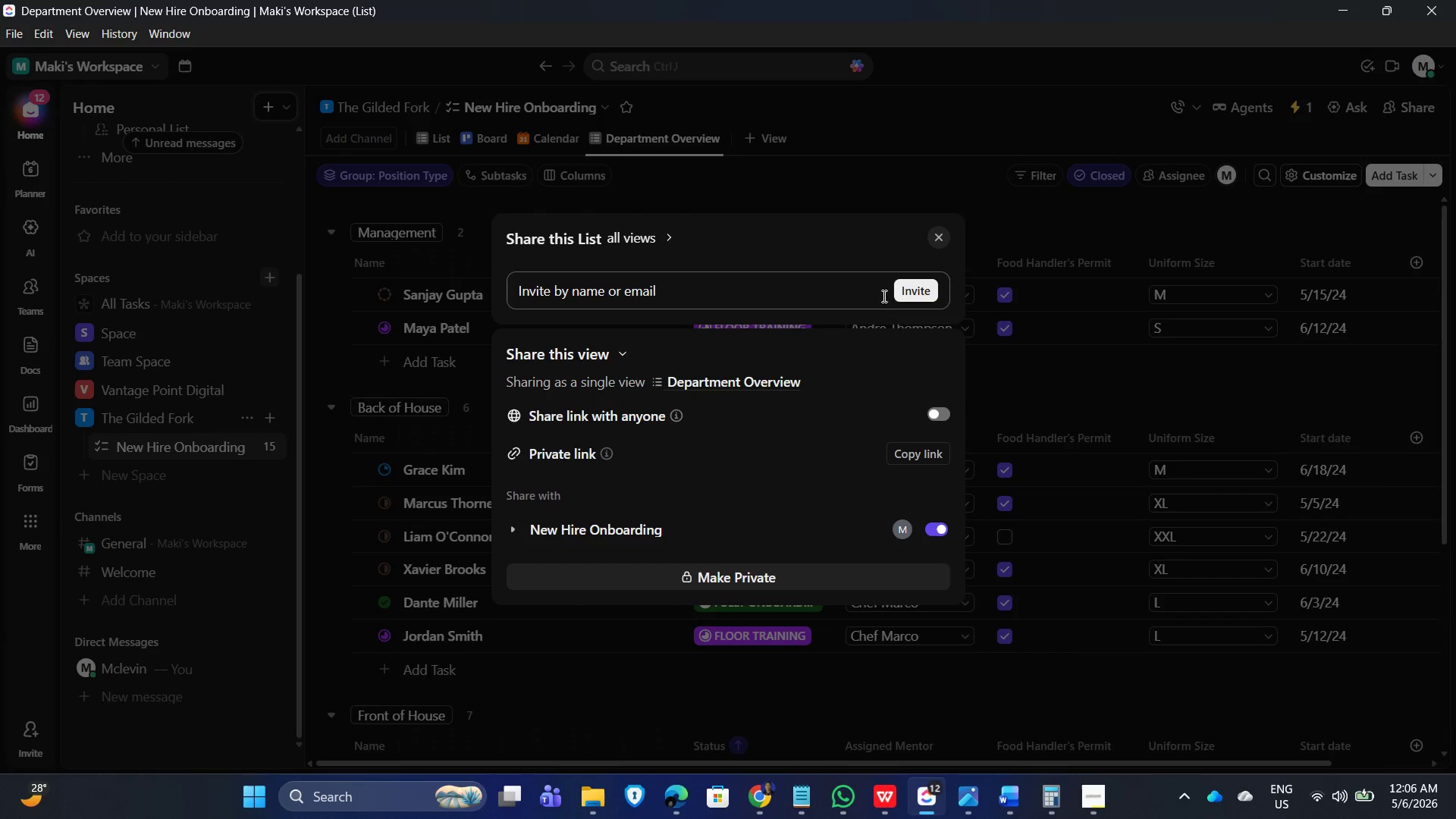 
left_click([939, 413])
 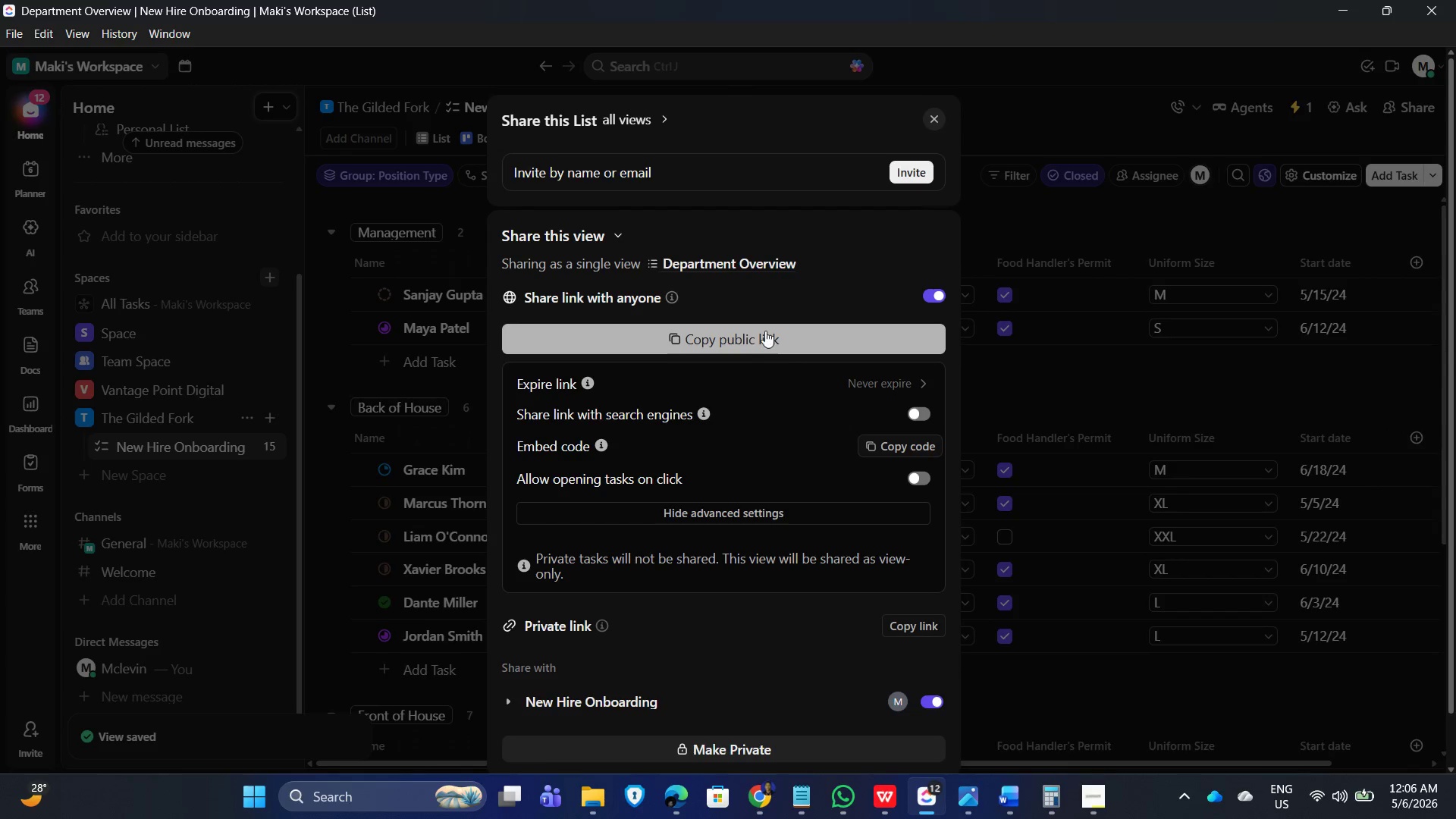 
left_click([720, 325])
 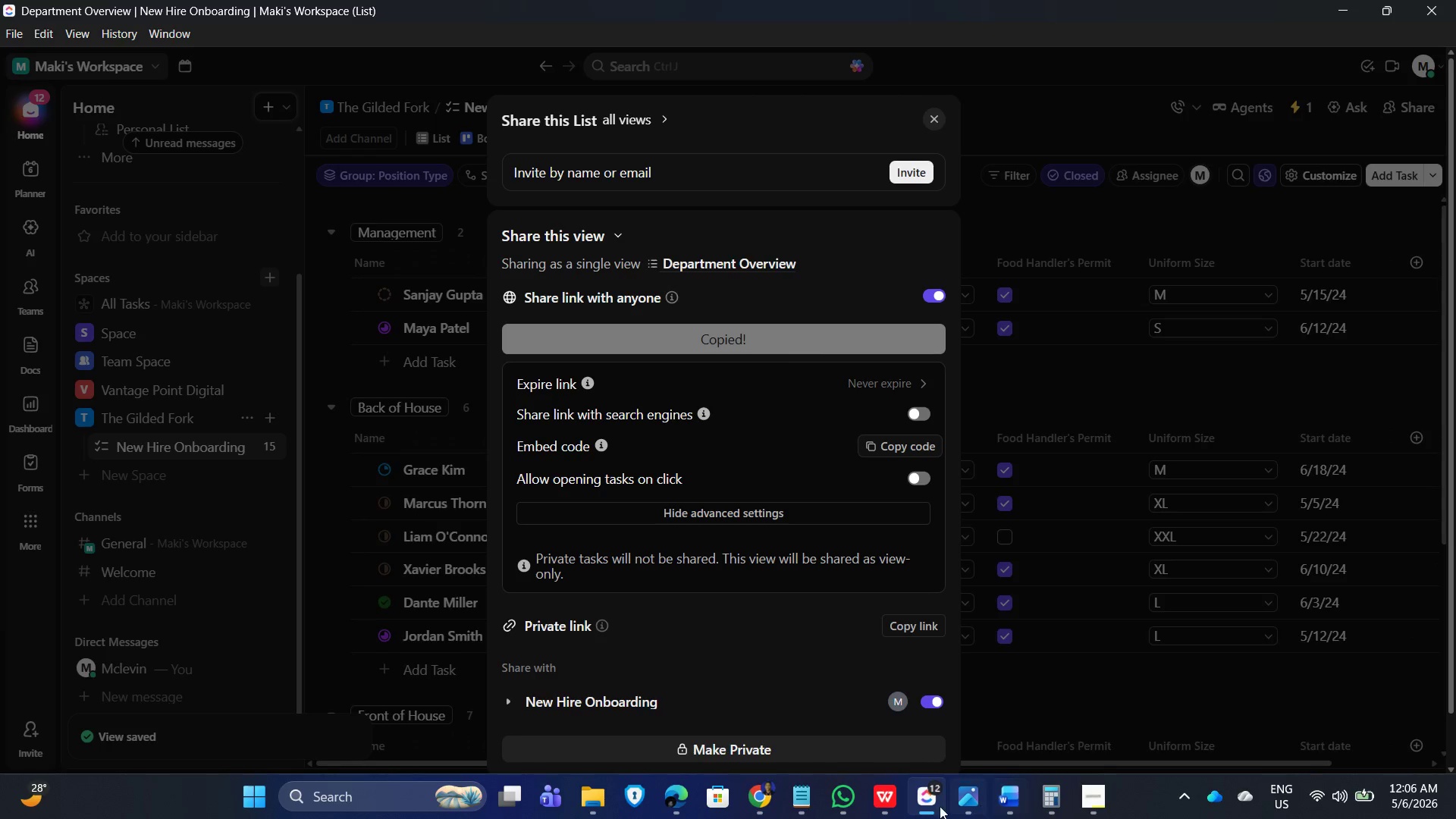 
left_click([813, 800])